 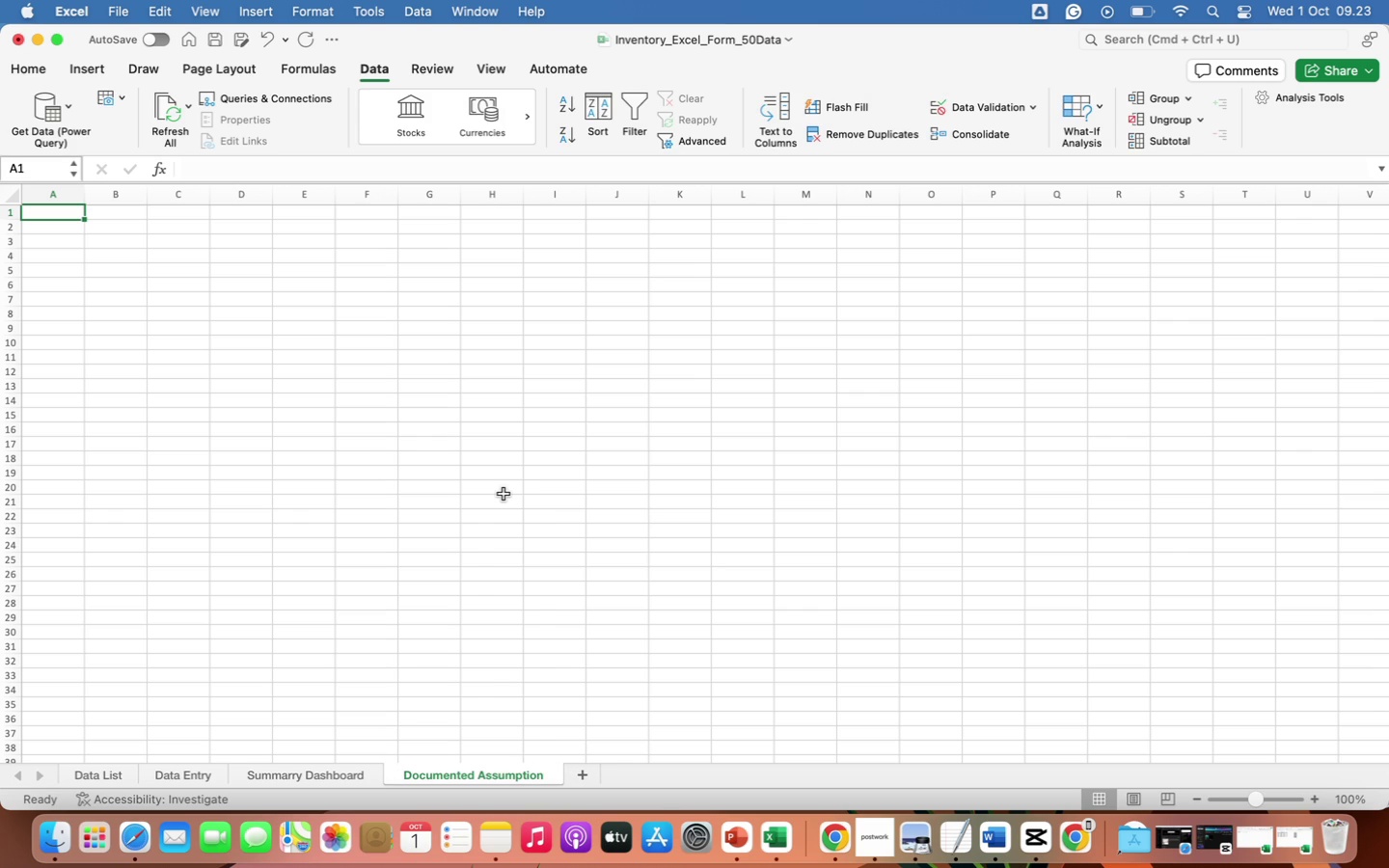 
left_click([332, 776])
 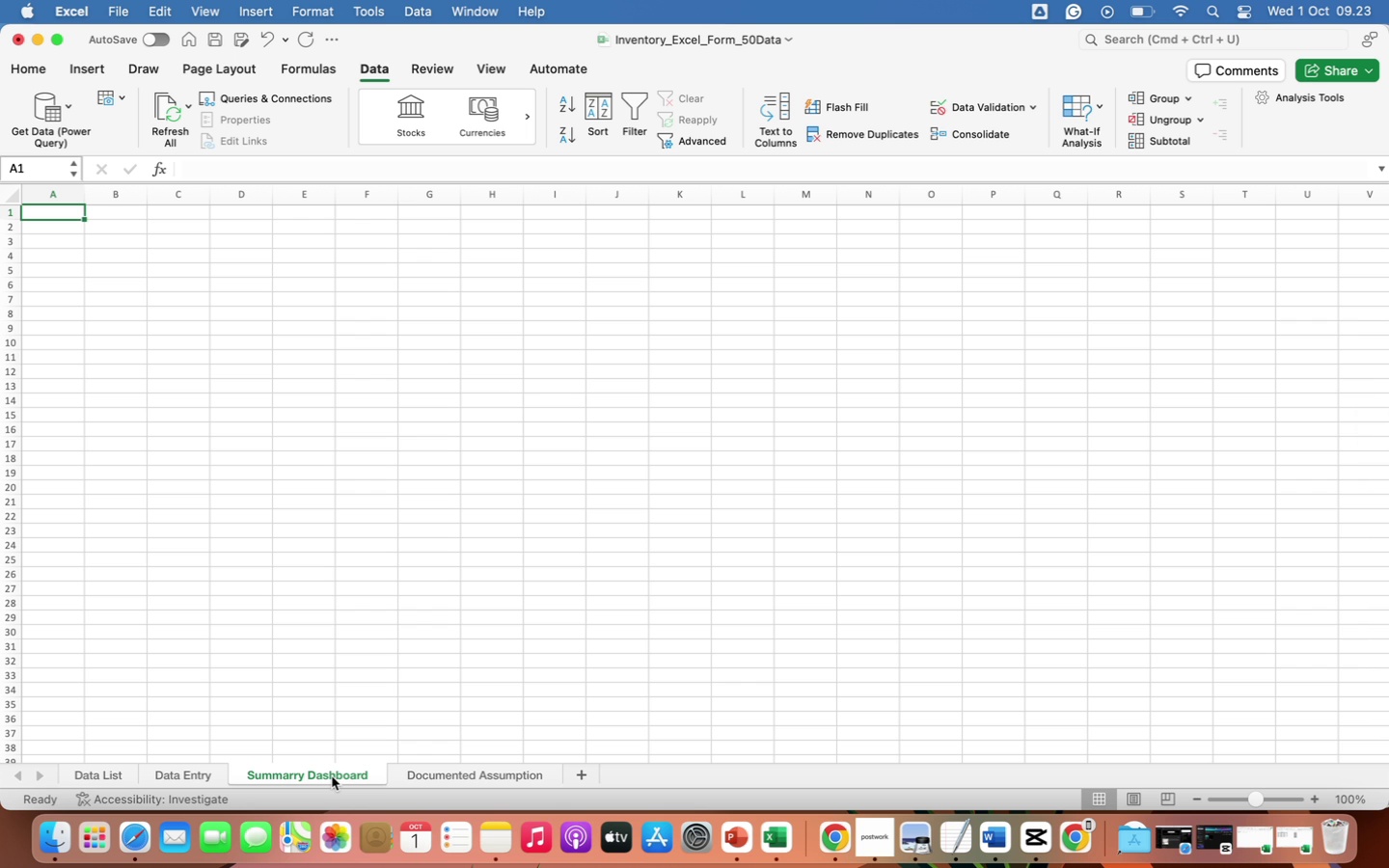 
wait(30.07)
 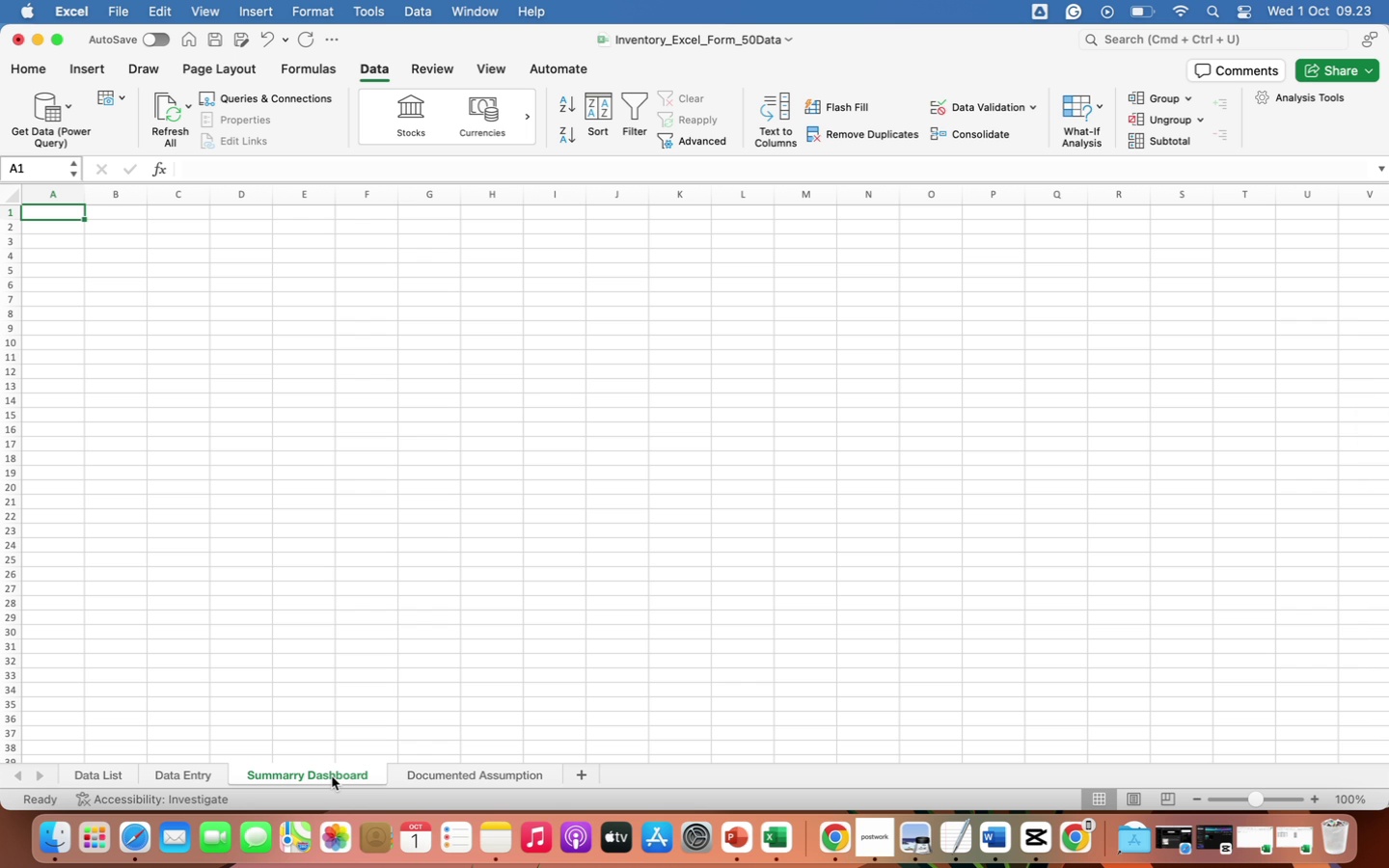 
left_click([187, 775])
 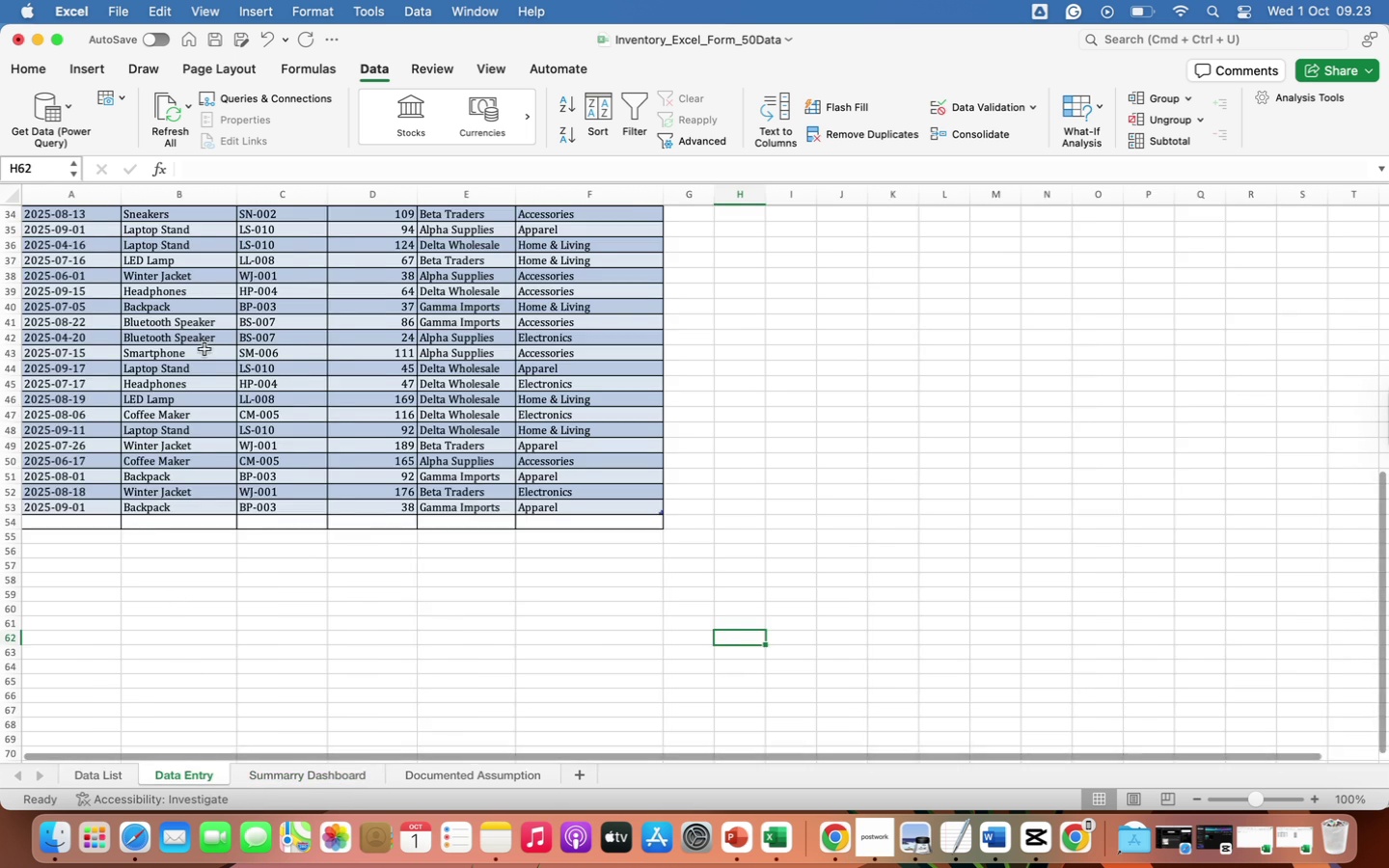 
scroll: coordinate [70, 236], scroll_direction: up, amount: 210.0
 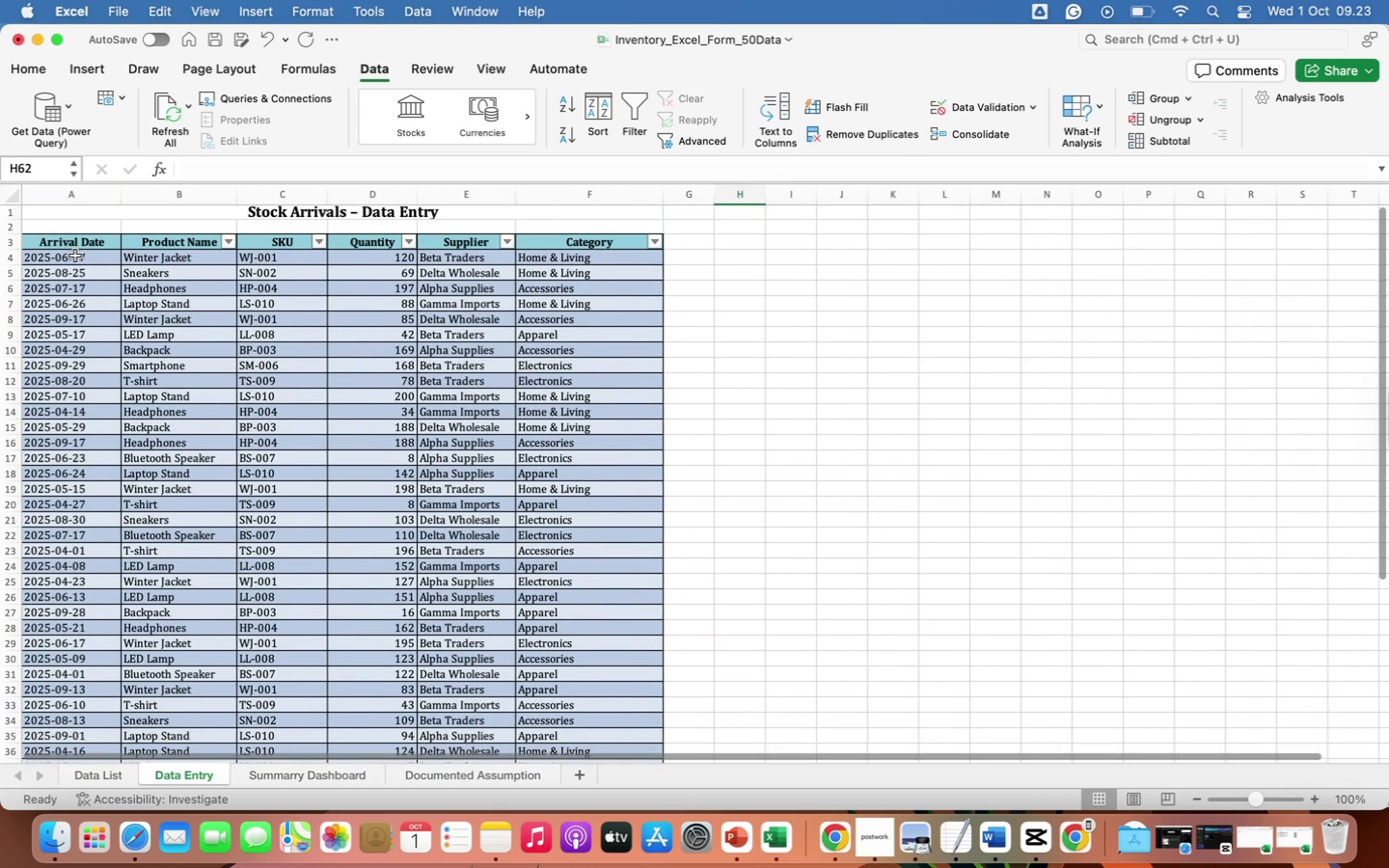 
left_click([75, 257])
 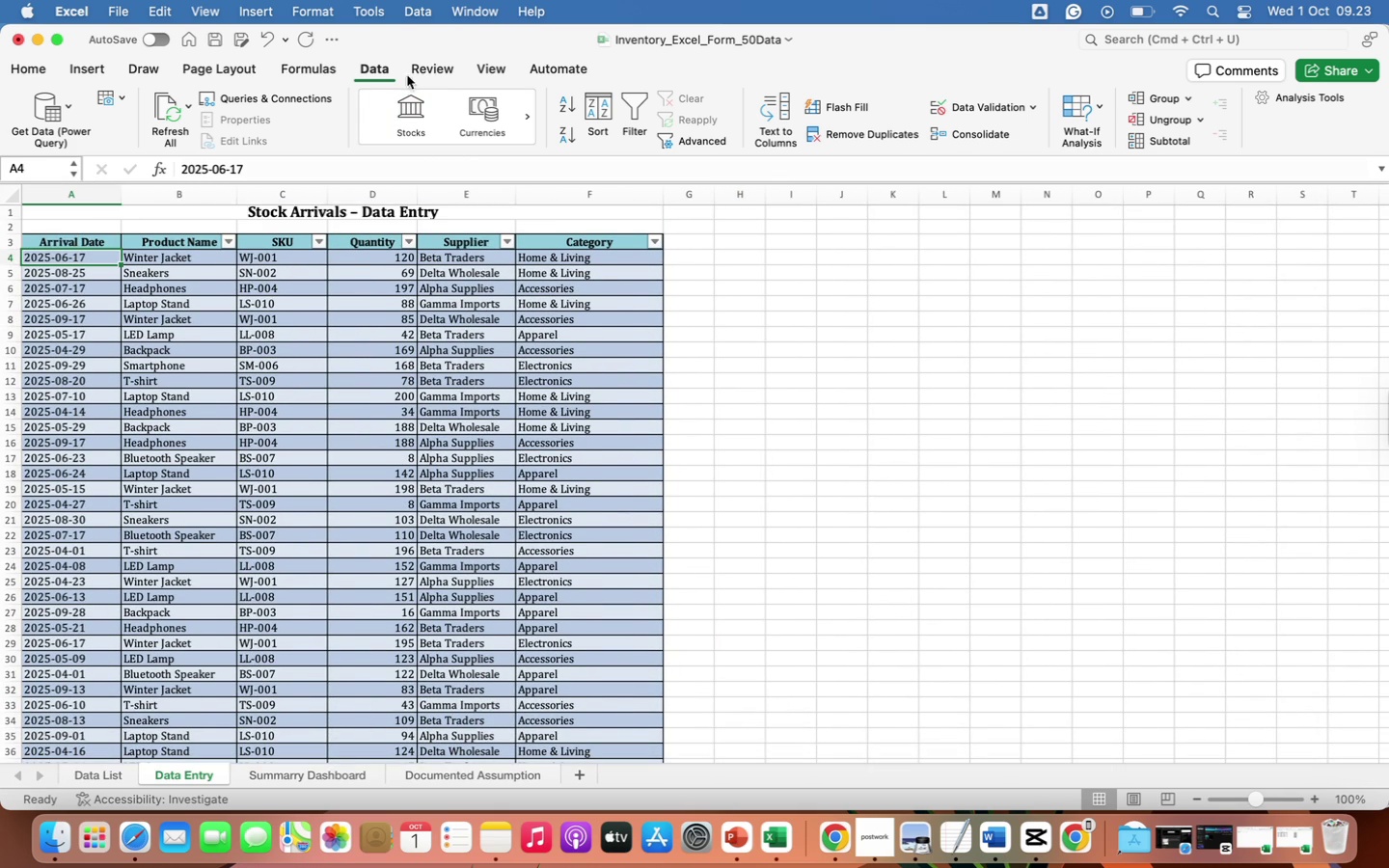 
left_click([494, 68])
 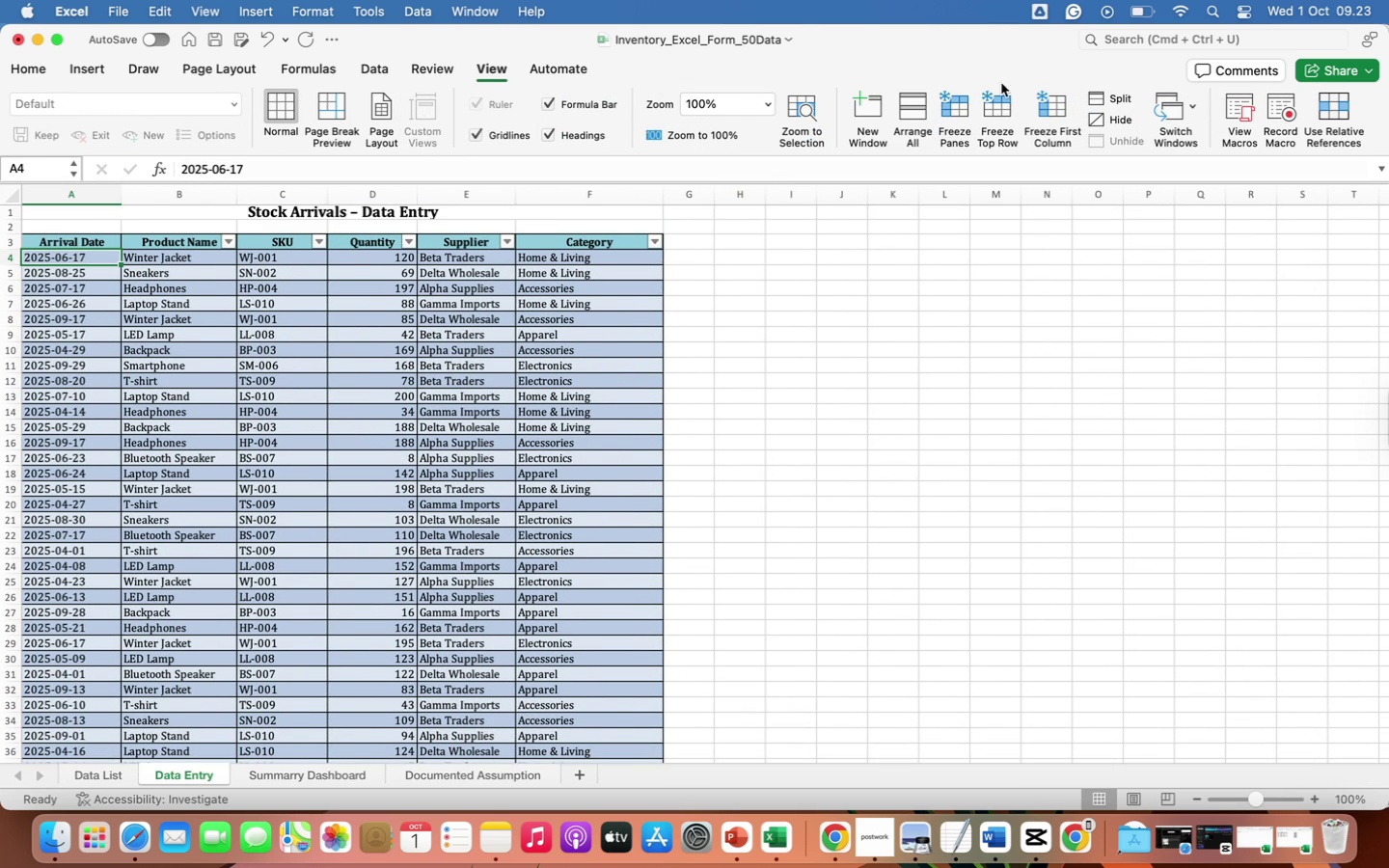 
left_click([953, 105])
 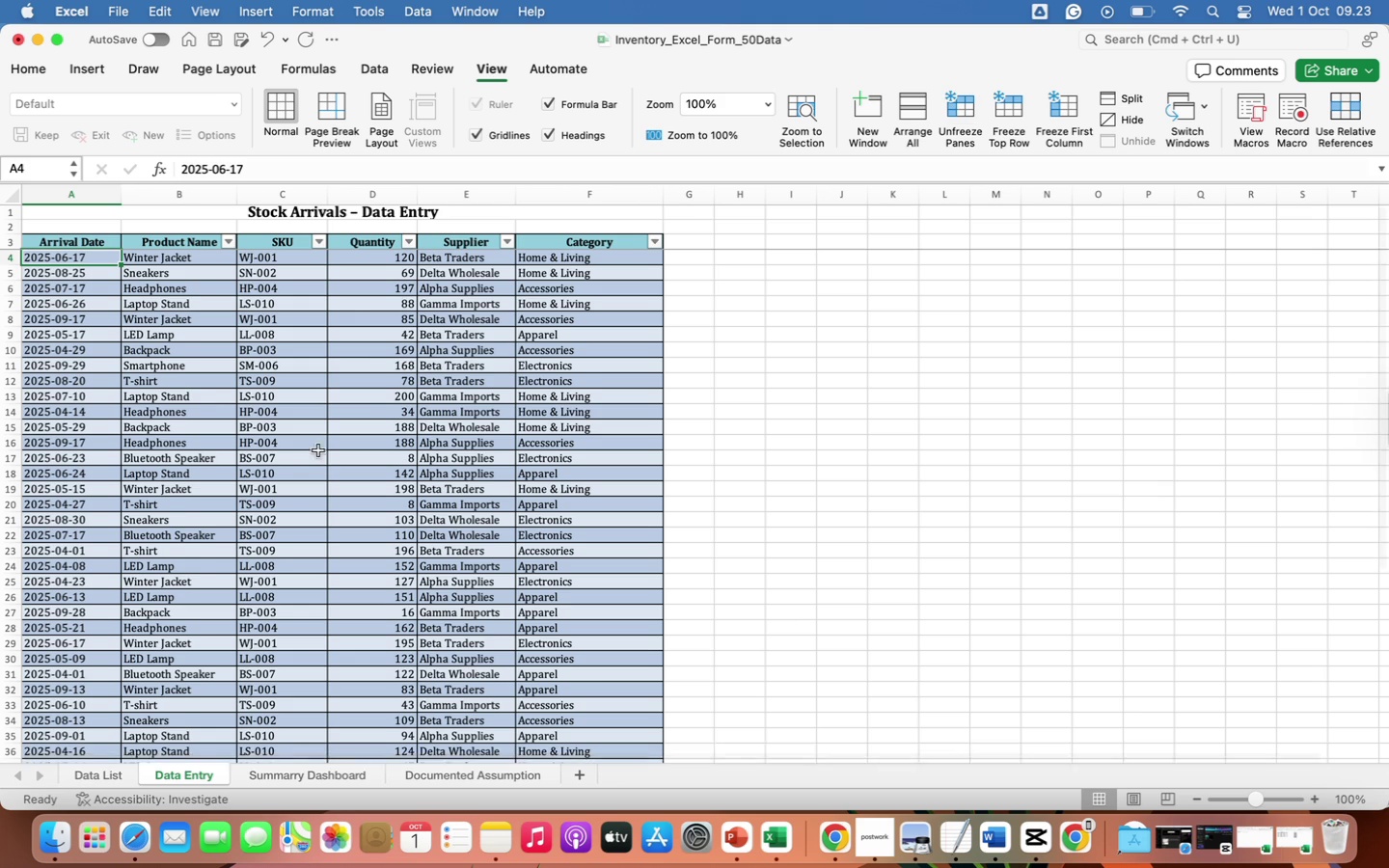 
scroll: coordinate [318, 450], scroll_direction: down, amount: 15.0
 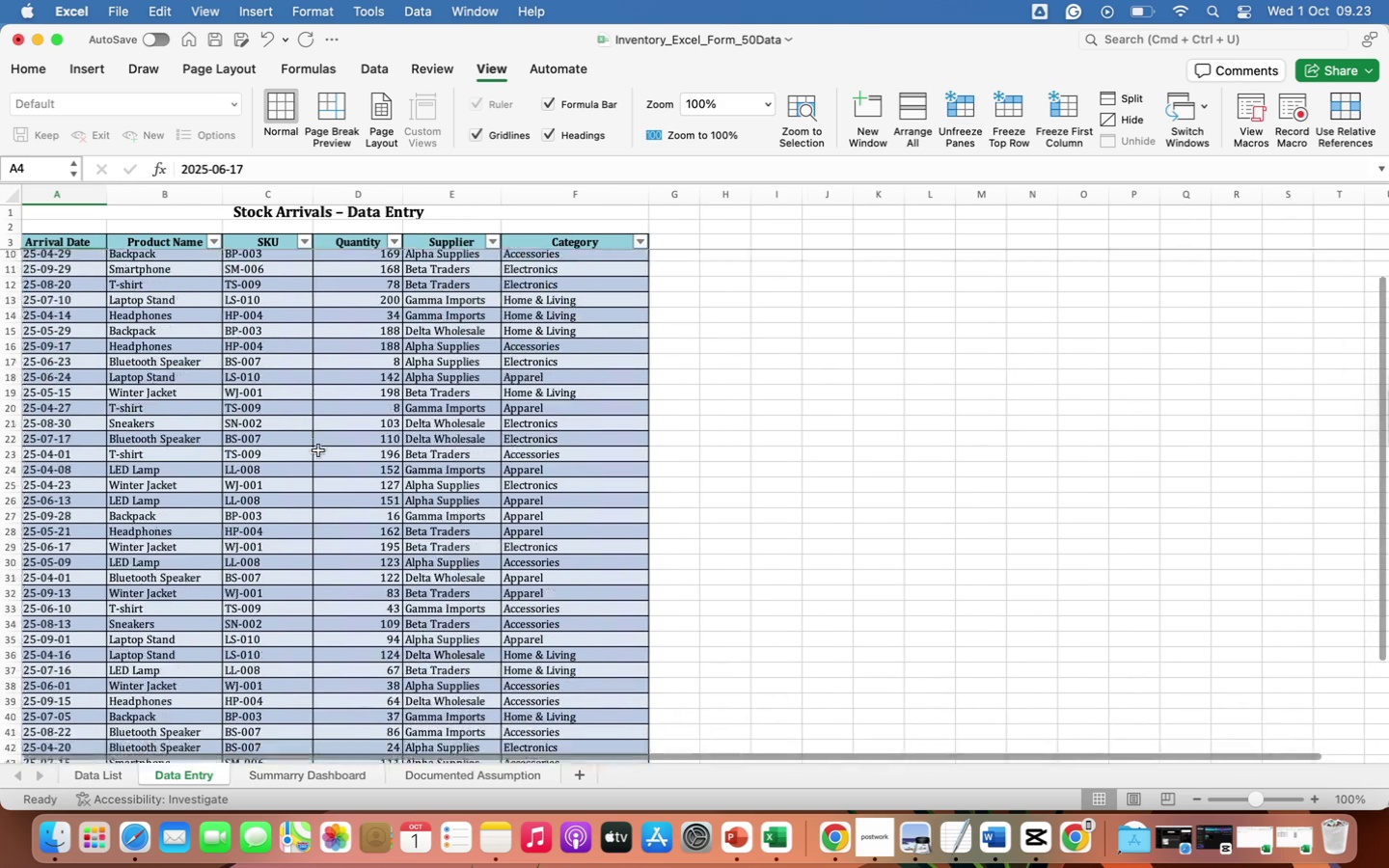 
scroll: coordinate [318, 450], scroll_direction: up, amount: 58.0
 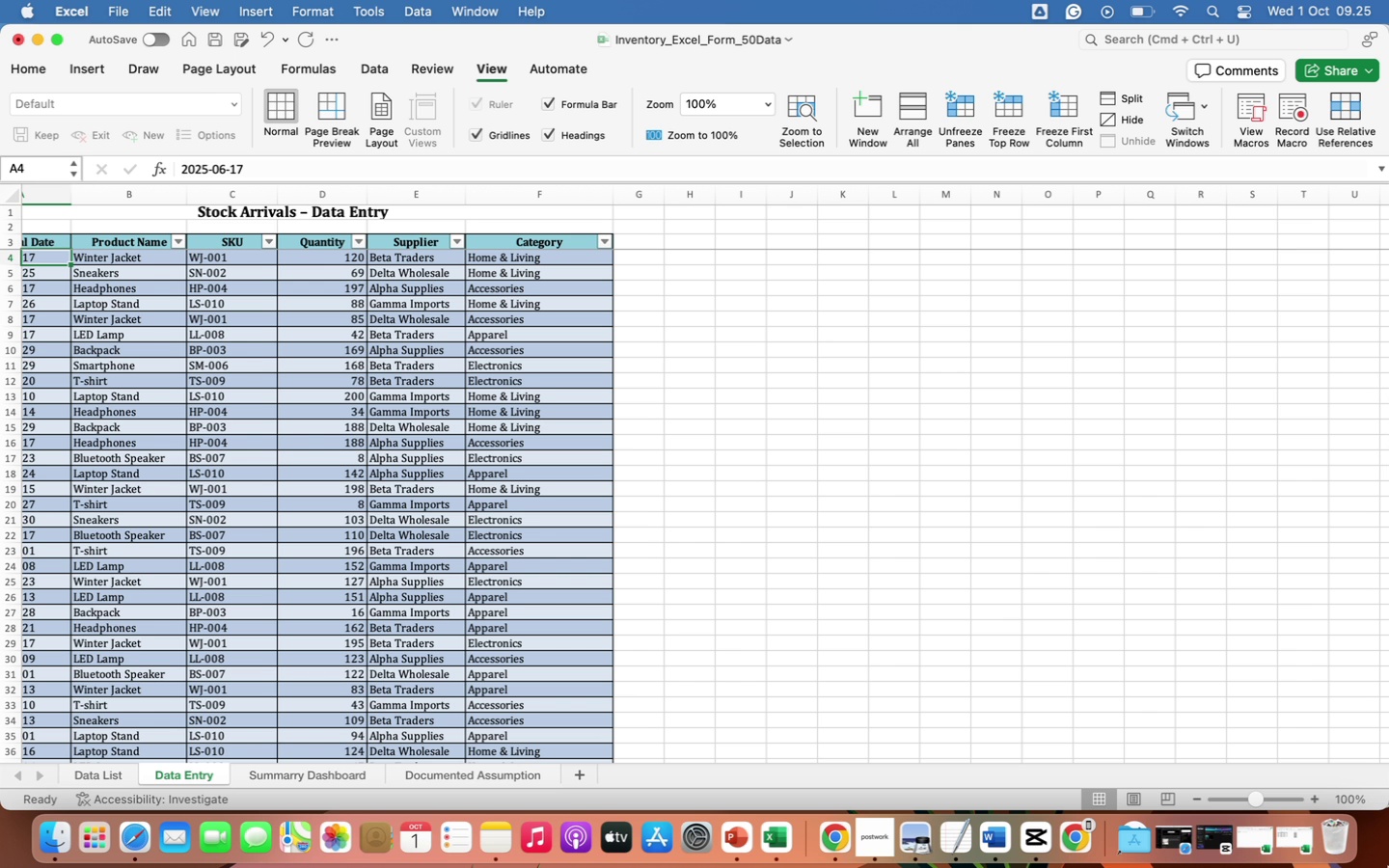 
wait(69.63)
 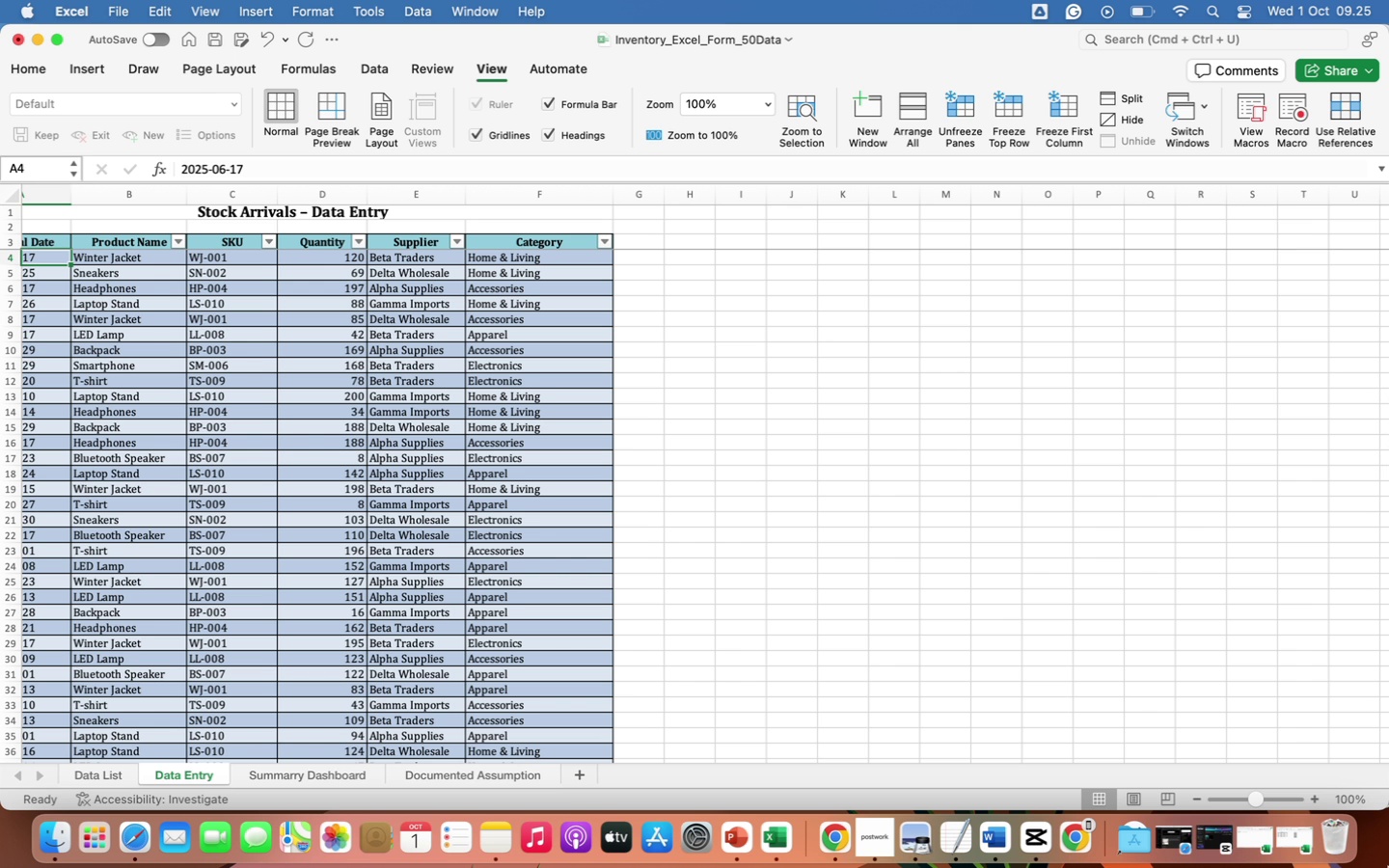 
left_click([302, 772])
 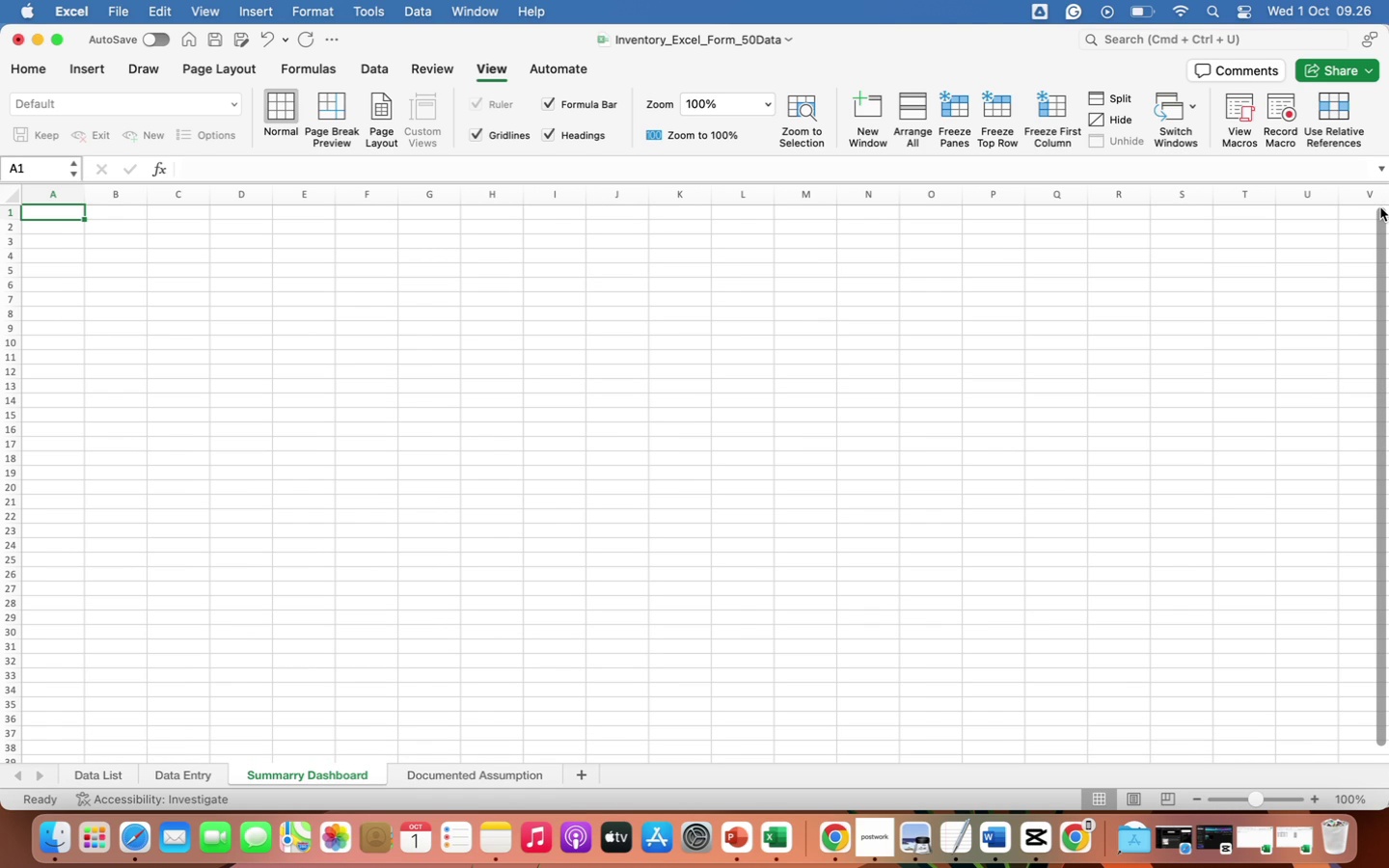 
wait(76.53)
 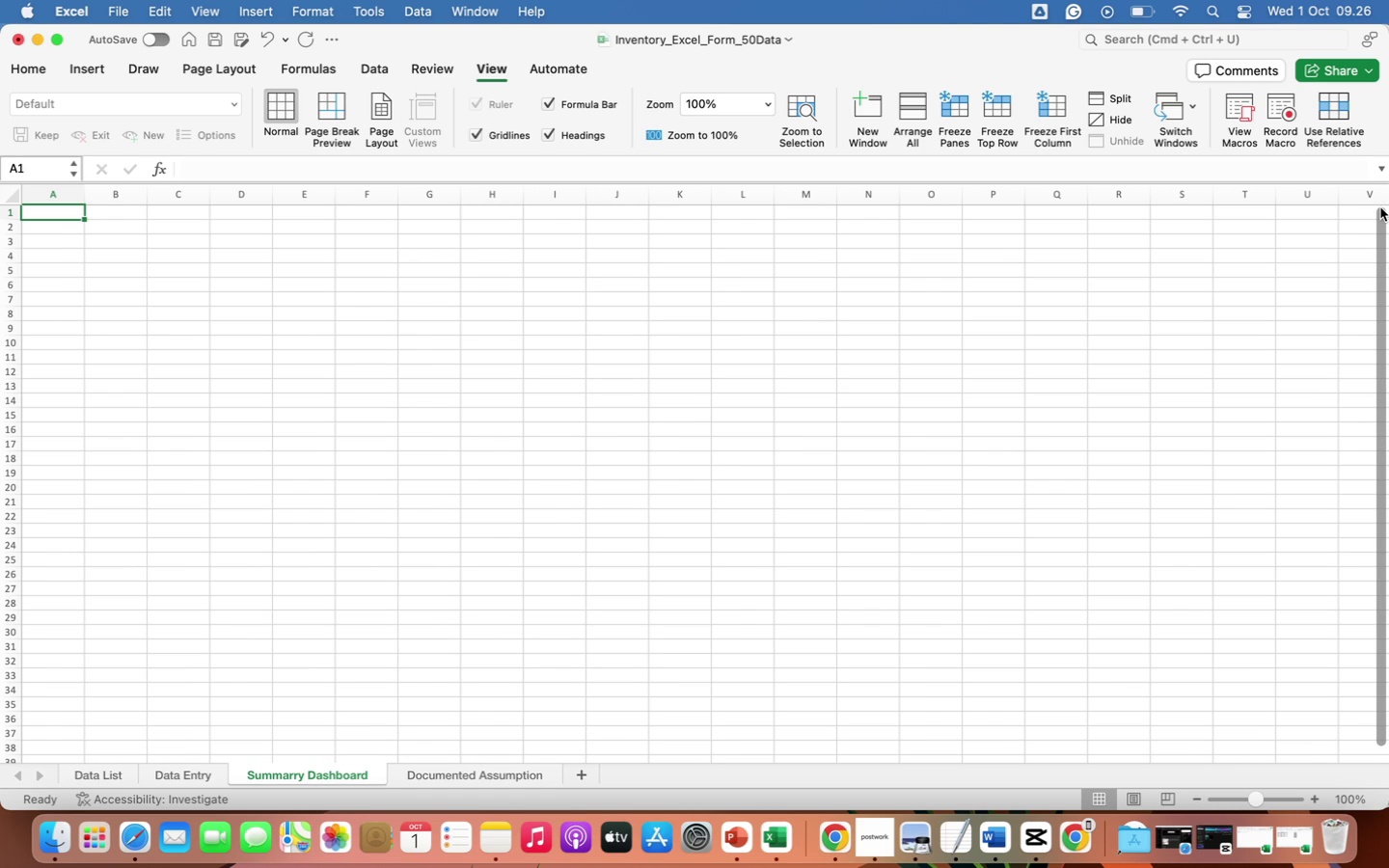 
key(ArrowRight)